 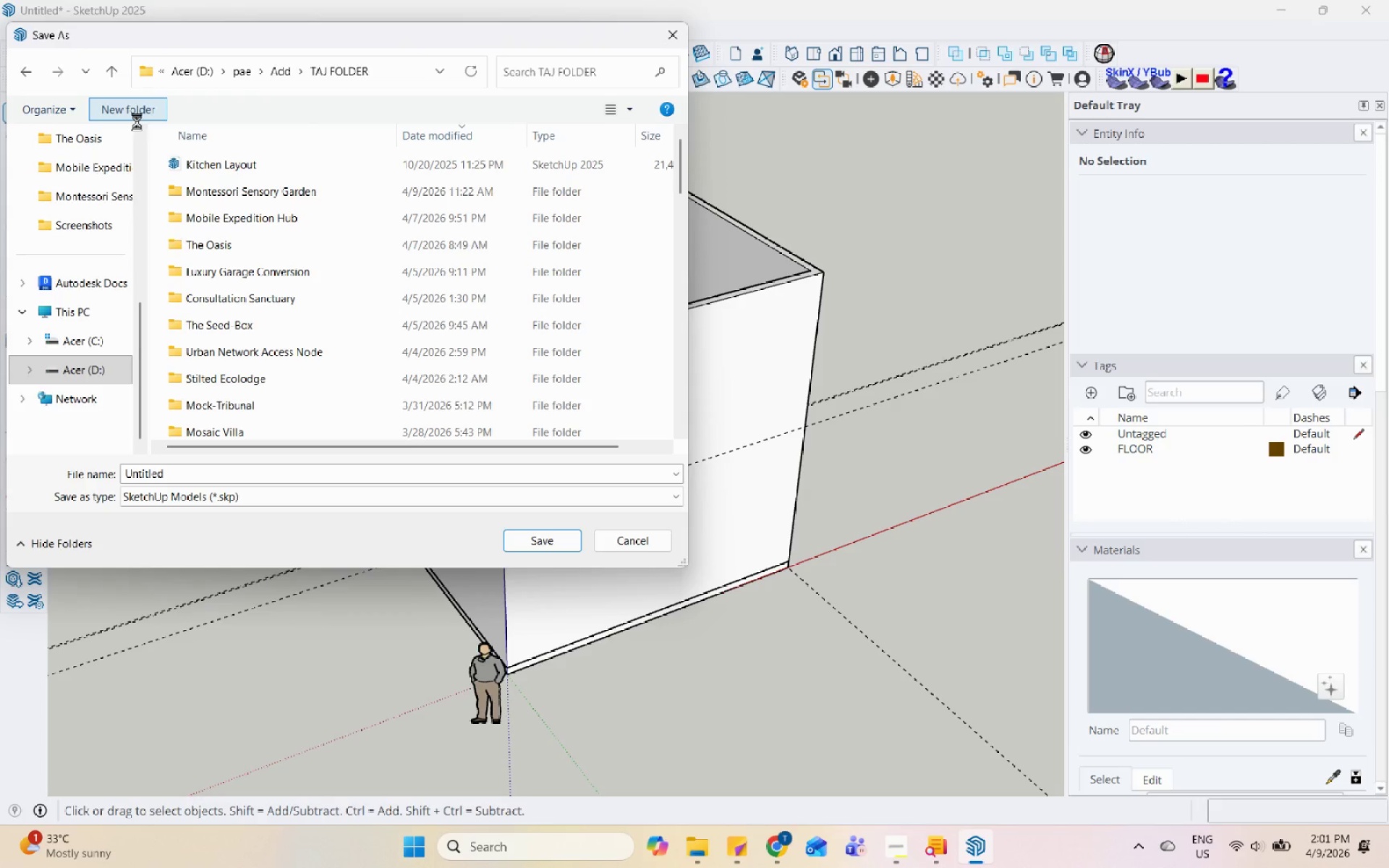 
key(Control+V)
 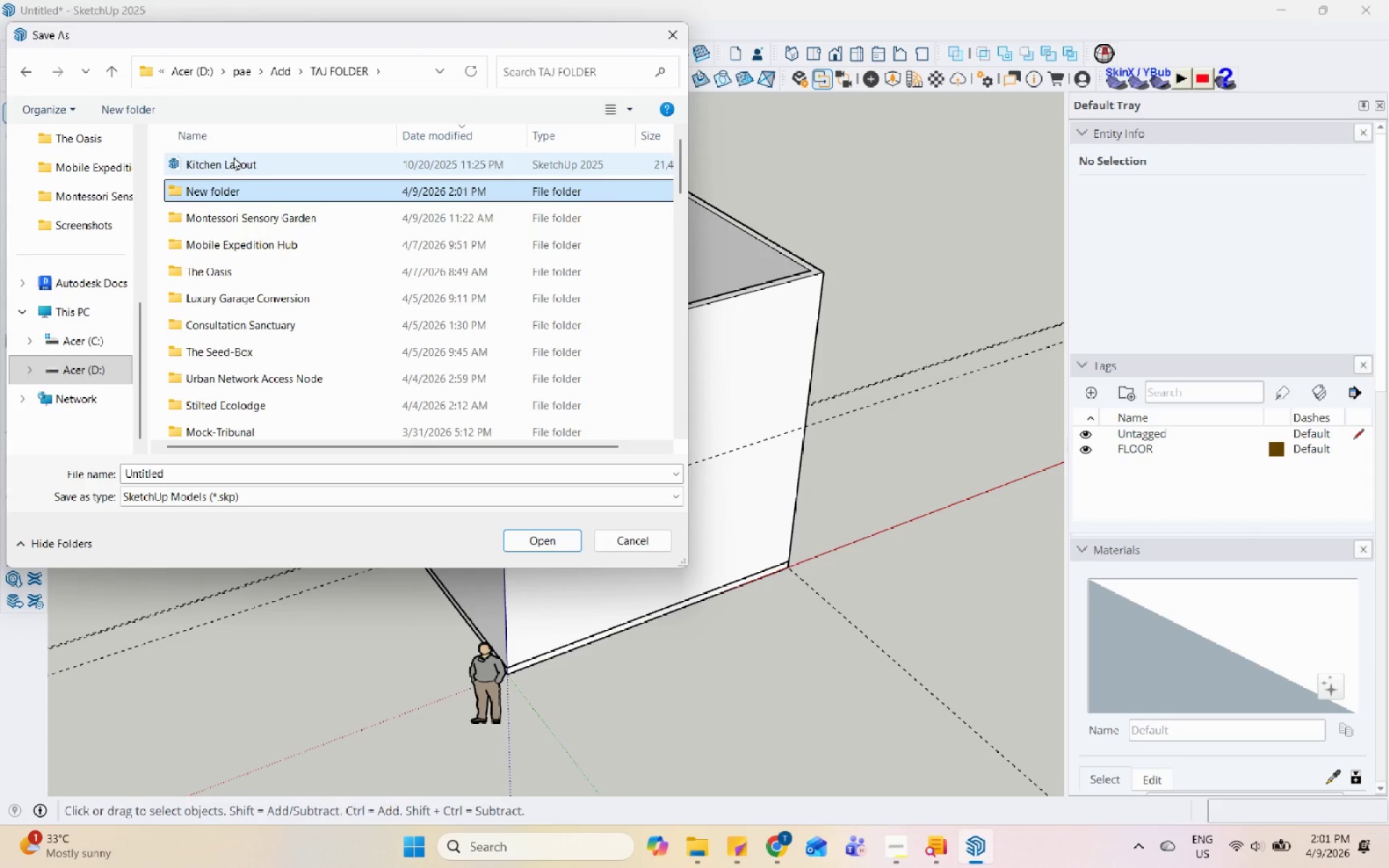 
left_click([244, 183])
 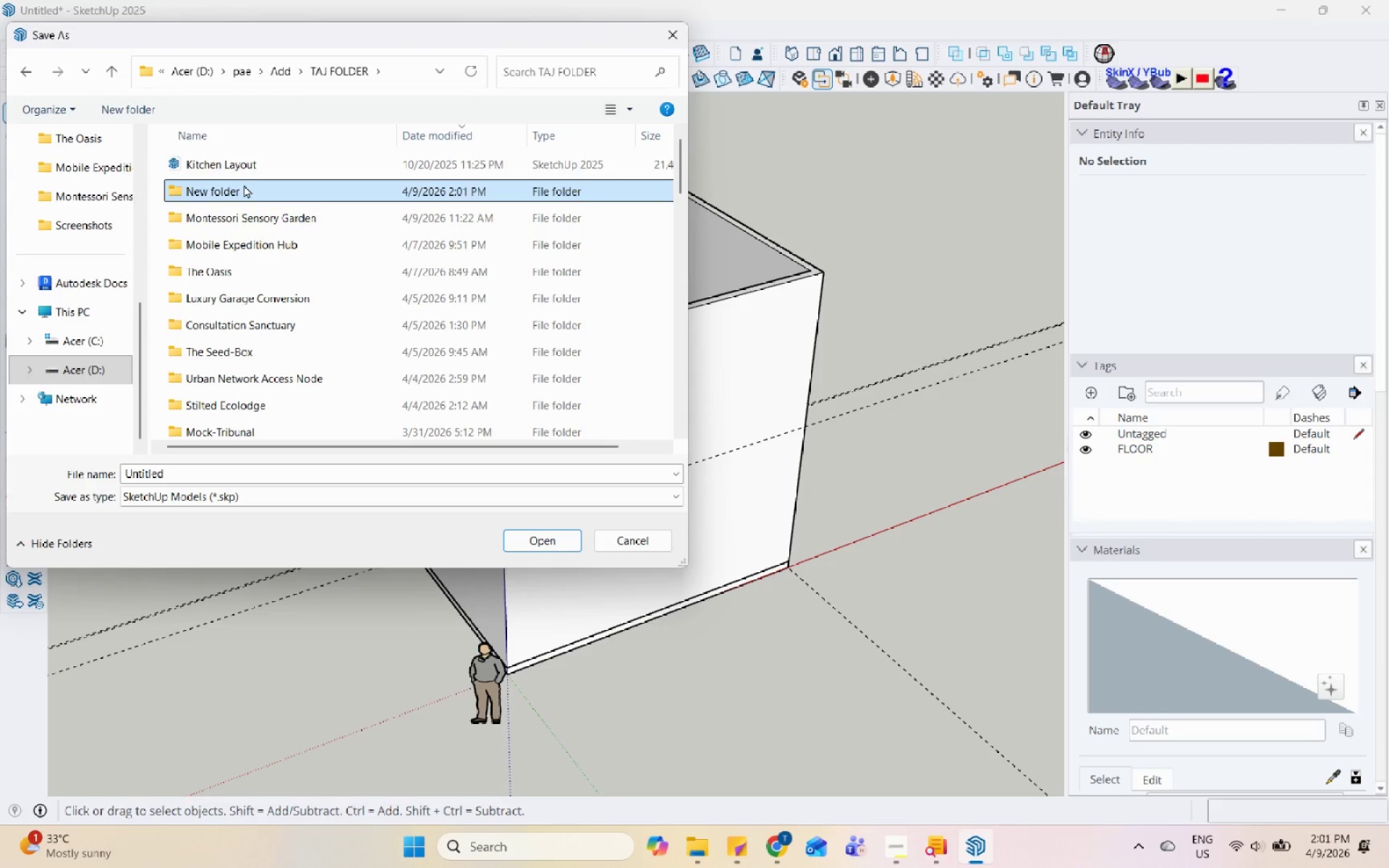 
right_click([244, 184])
 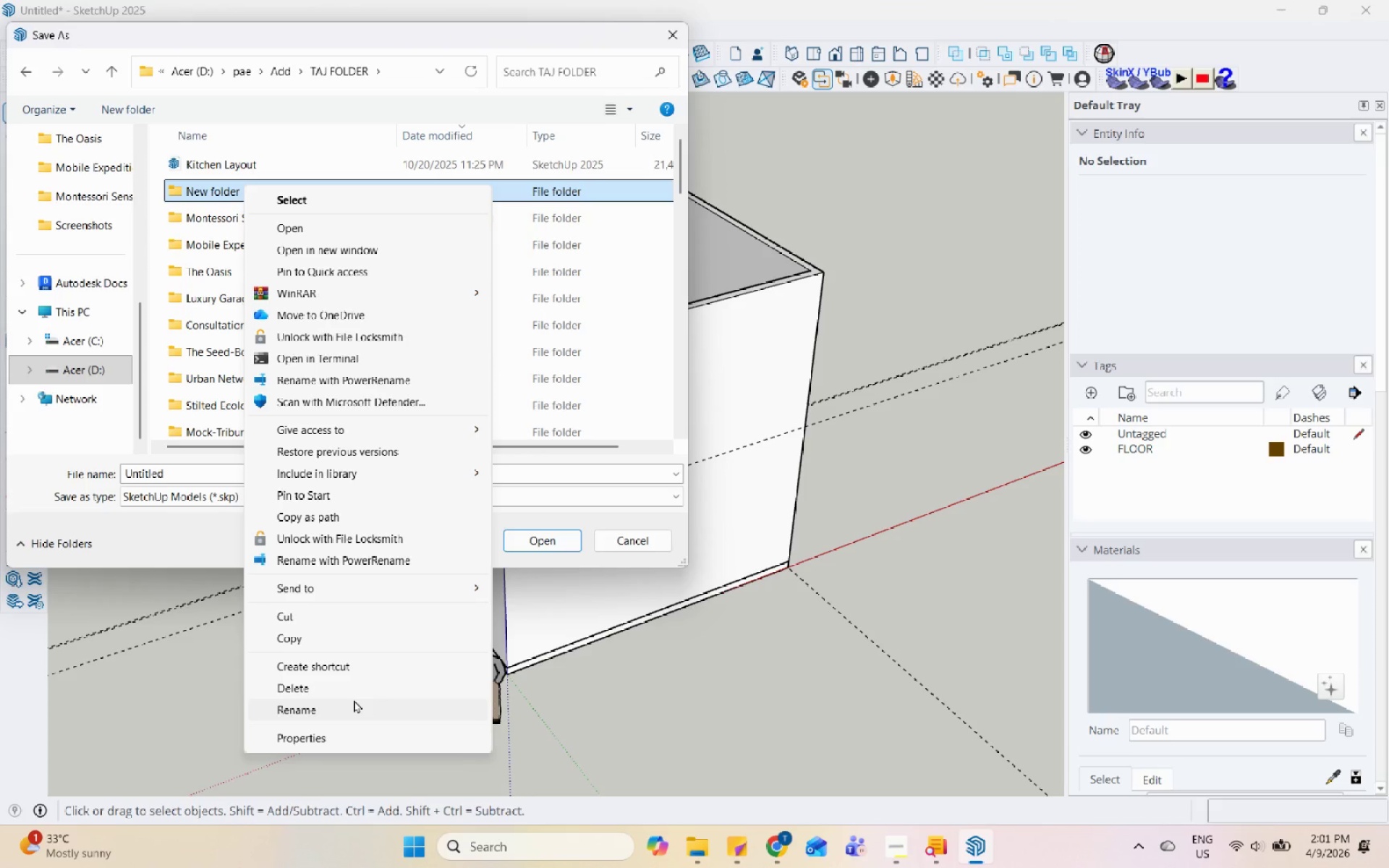 
left_click([354, 699])
 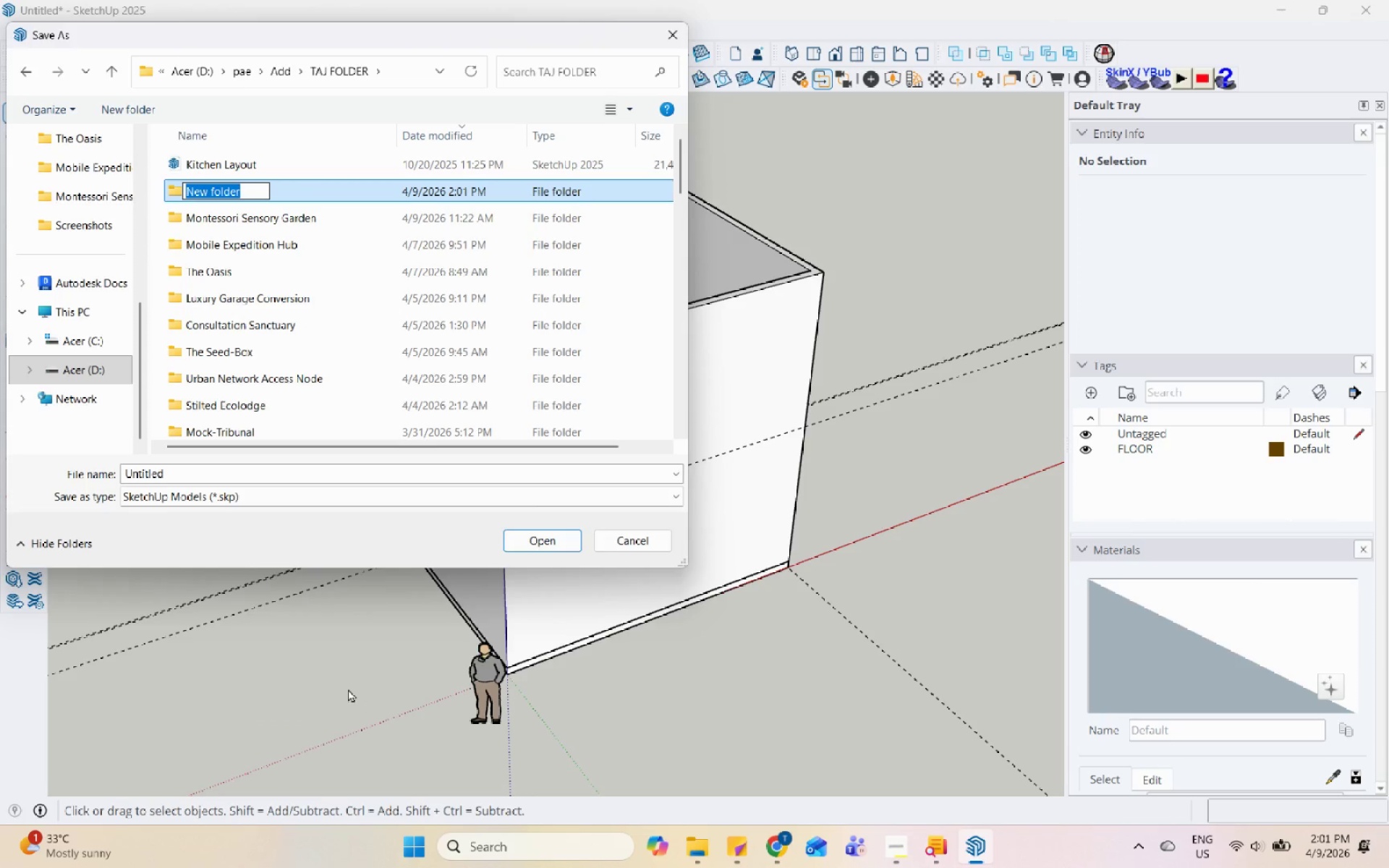 
wait(6.78)
 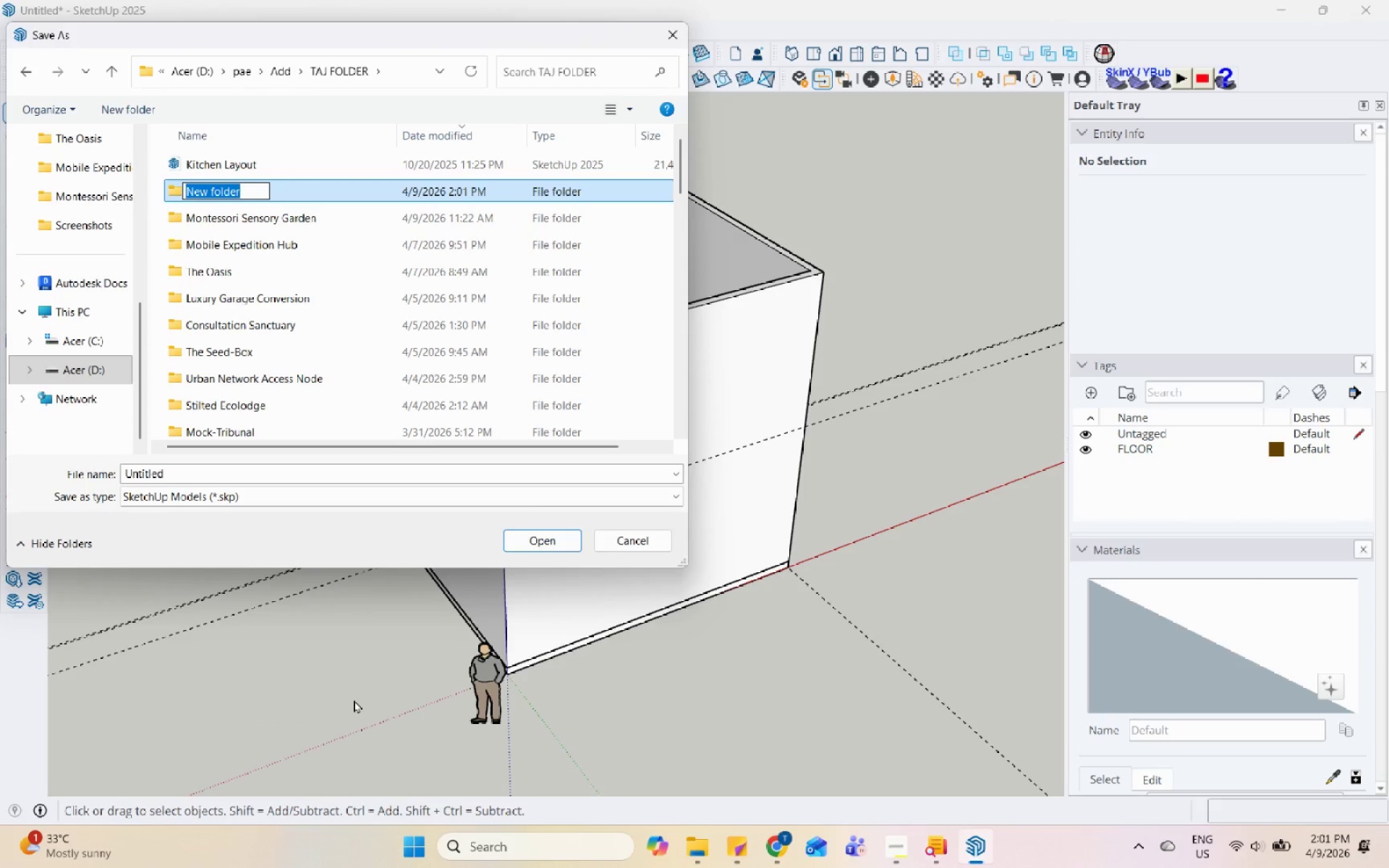 
key(Control+V)
 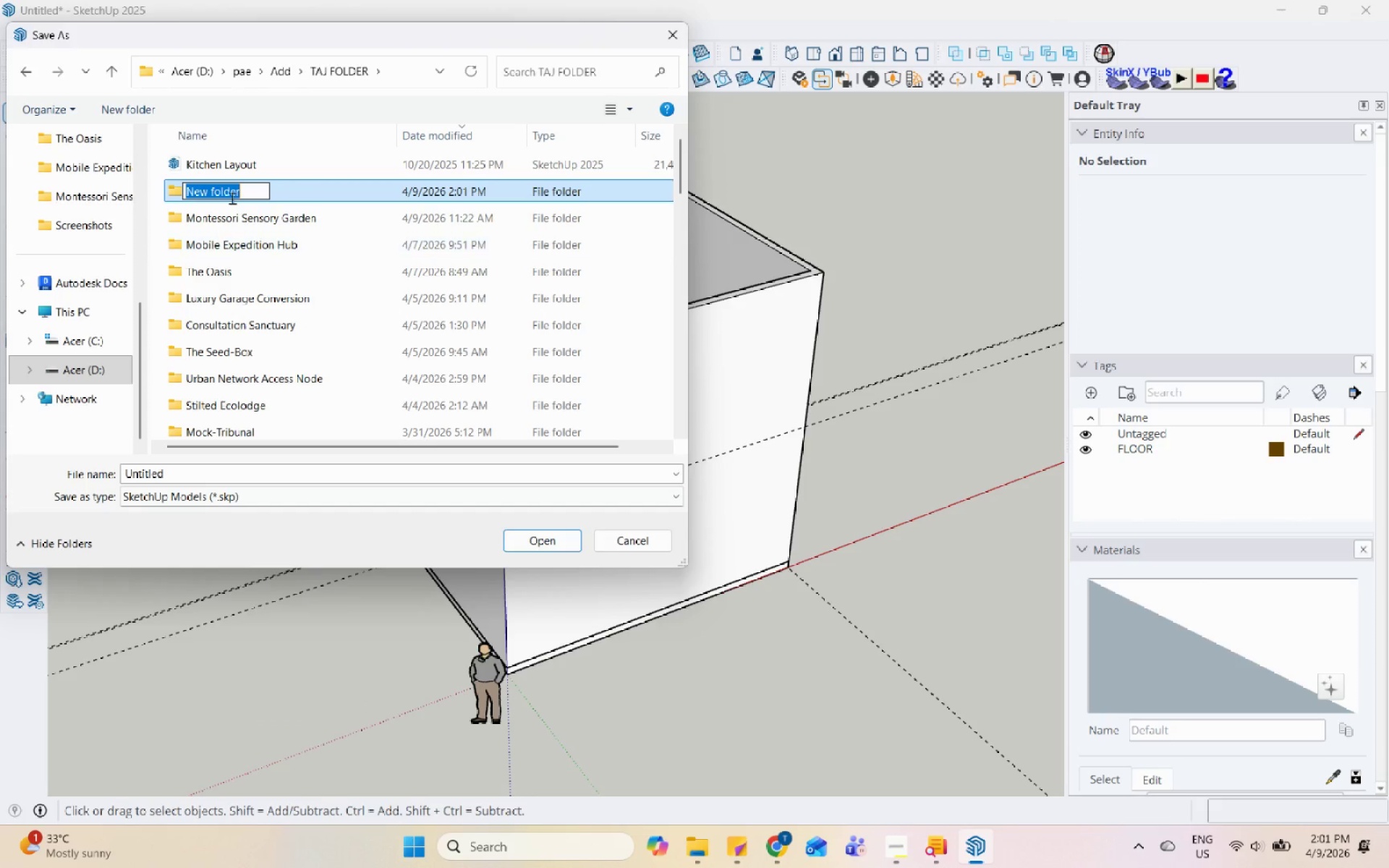 
left_click_drag(start_coordinate=[246, 189], to_coordinate=[156, 189])
 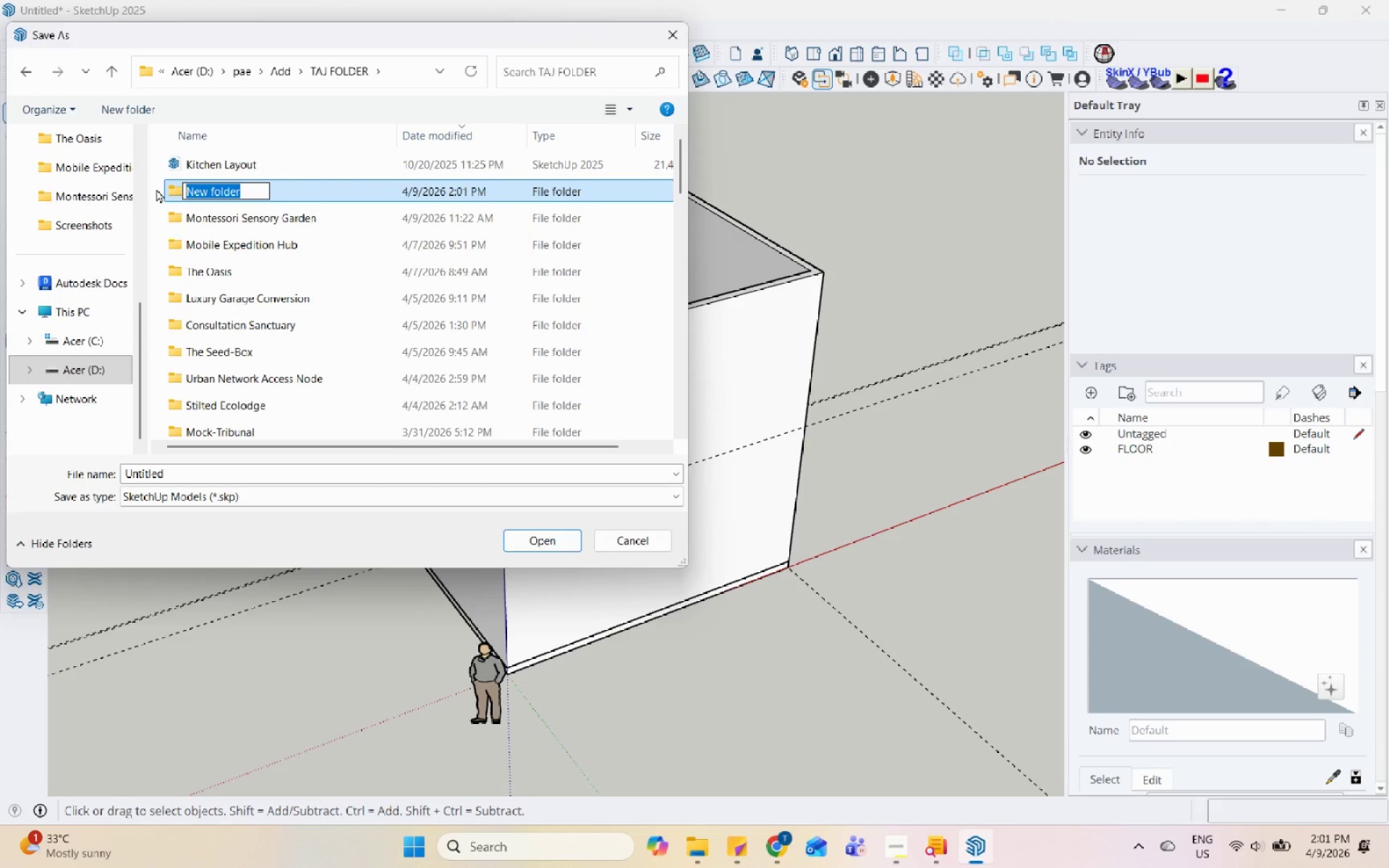 
key(Control+V)
 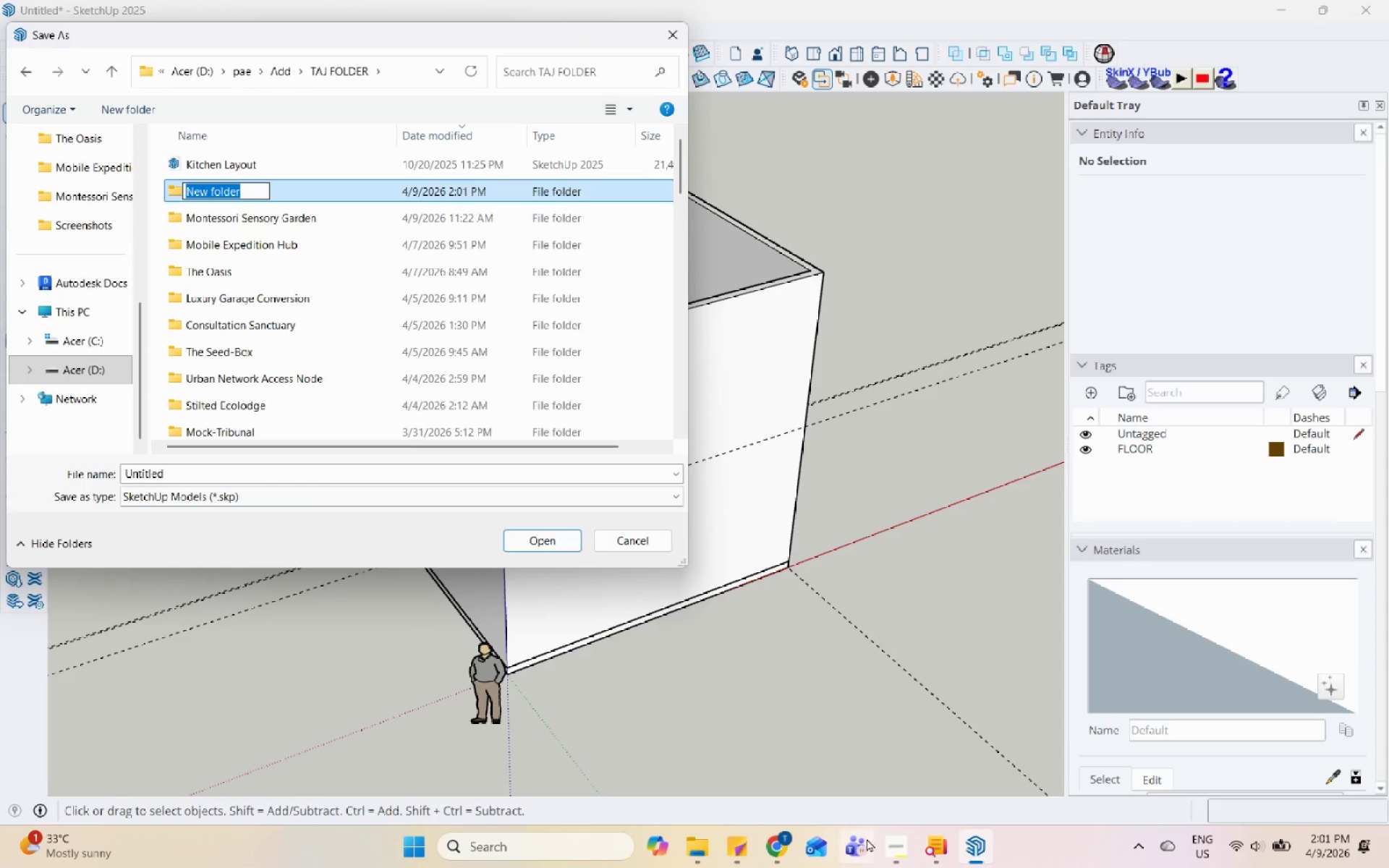 
left_click([906, 855])